 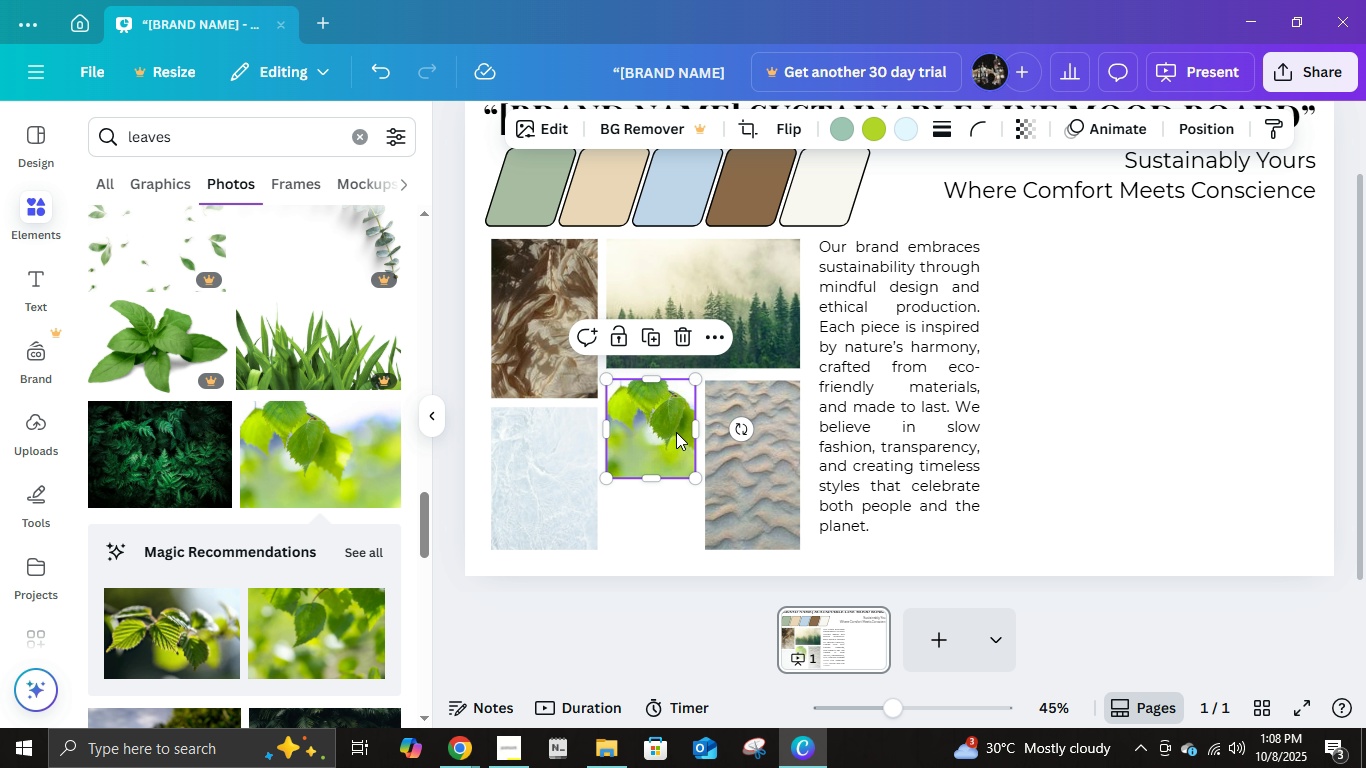 
left_click([1250, 425])
 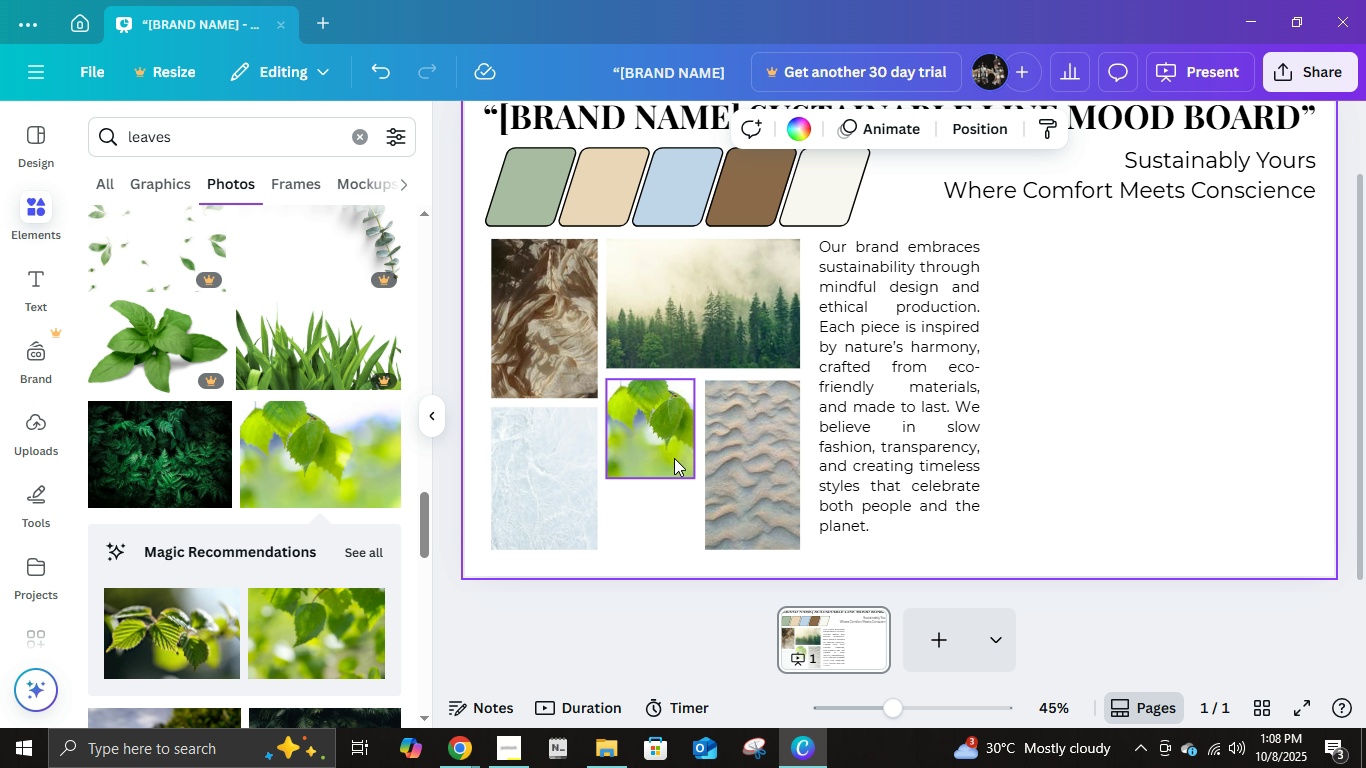 
left_click([679, 450])
 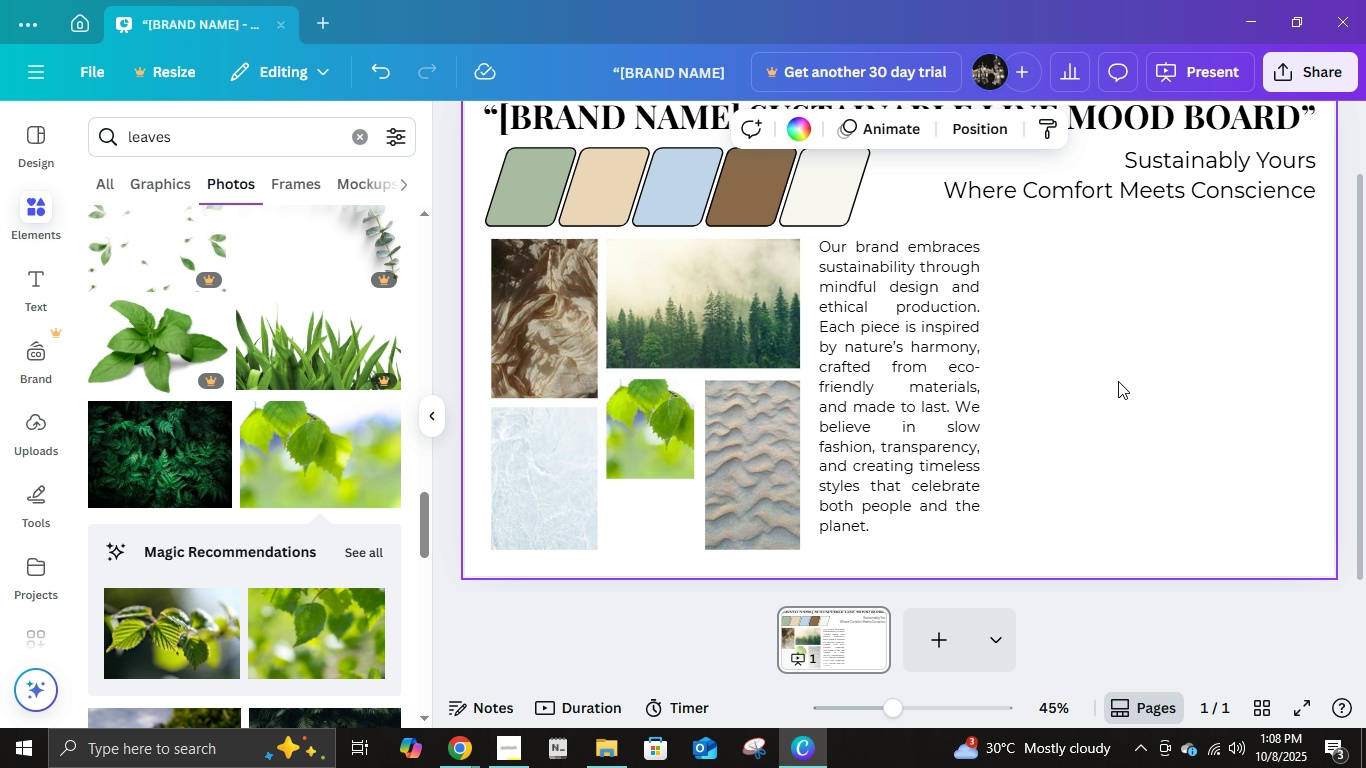 
left_click([1119, 381])
 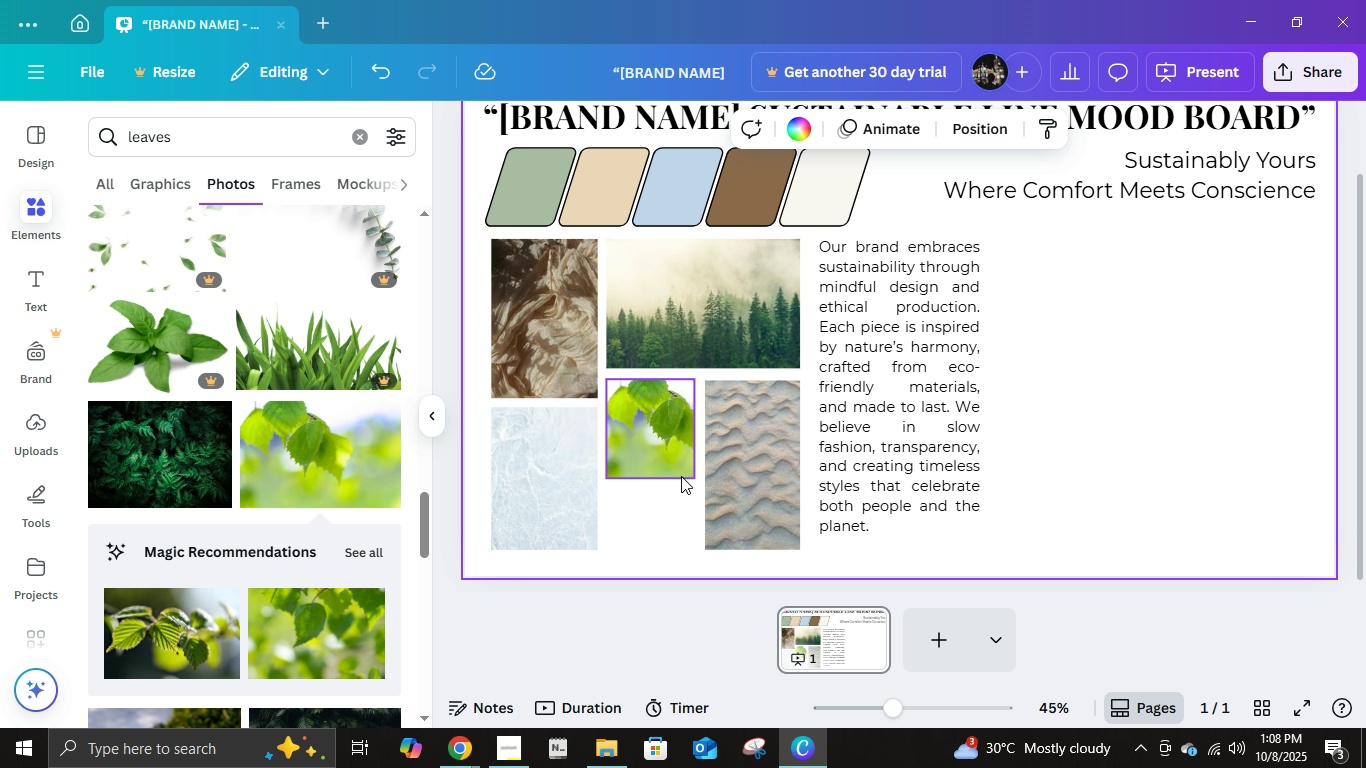 
scroll: coordinate [696, 465], scroll_direction: none, amount: 0.0
 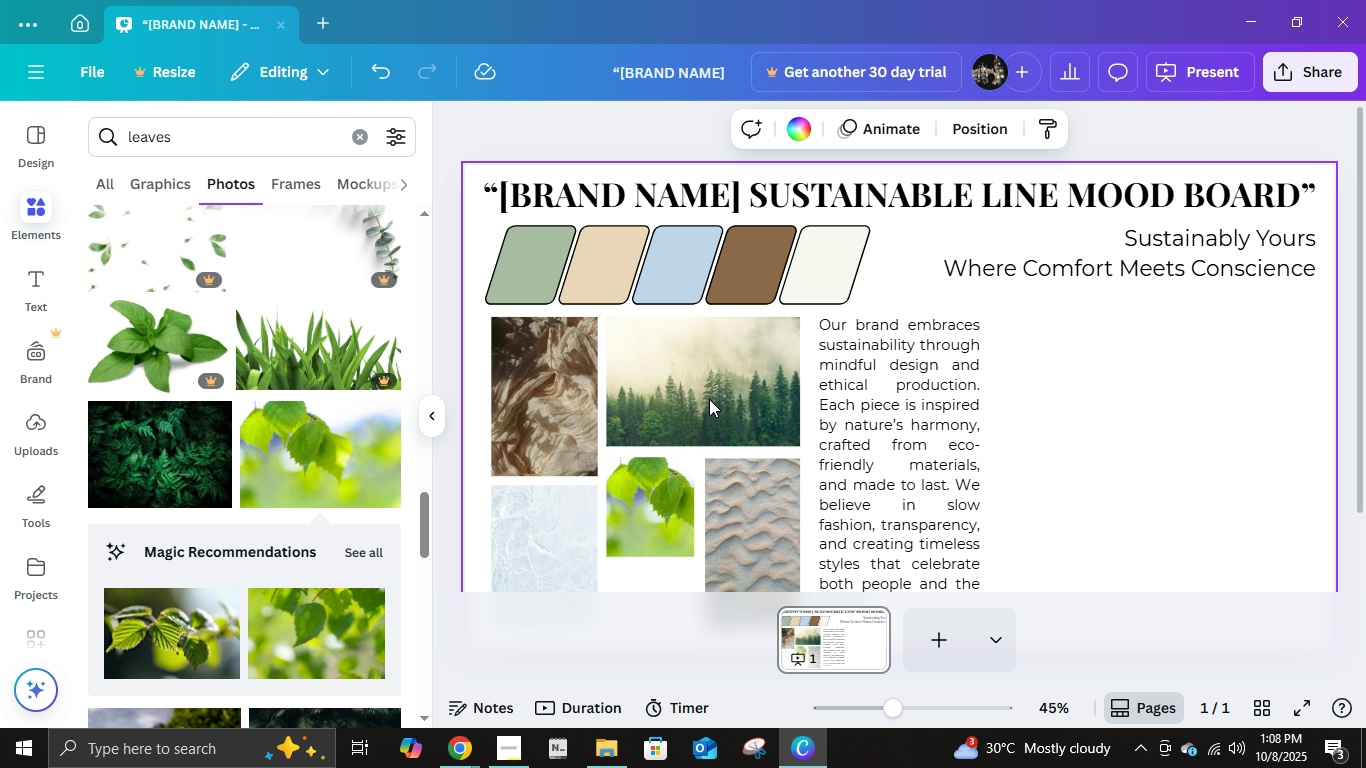 
scroll: coordinate [709, 382], scroll_direction: up, amount: 2.0
 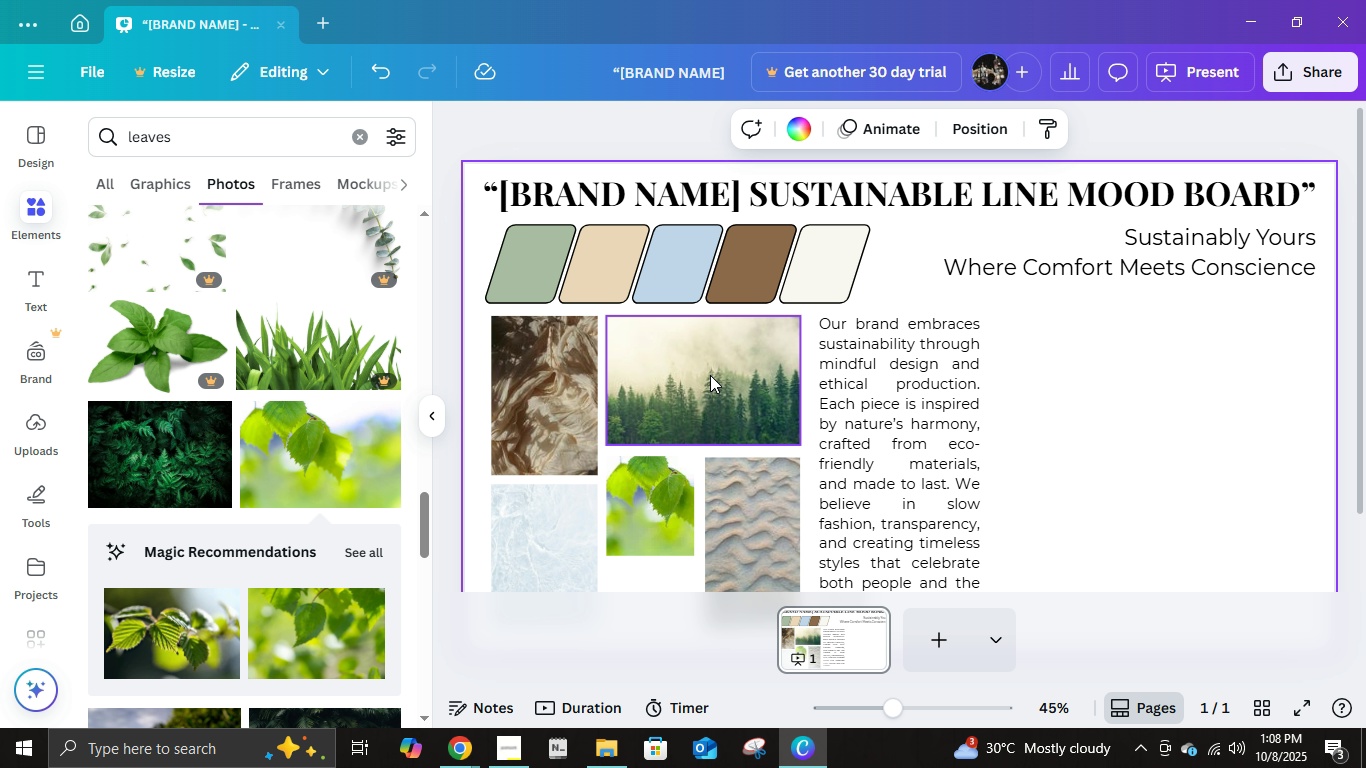 
scroll: coordinate [710, 375], scroll_direction: down, amount: 3.0
 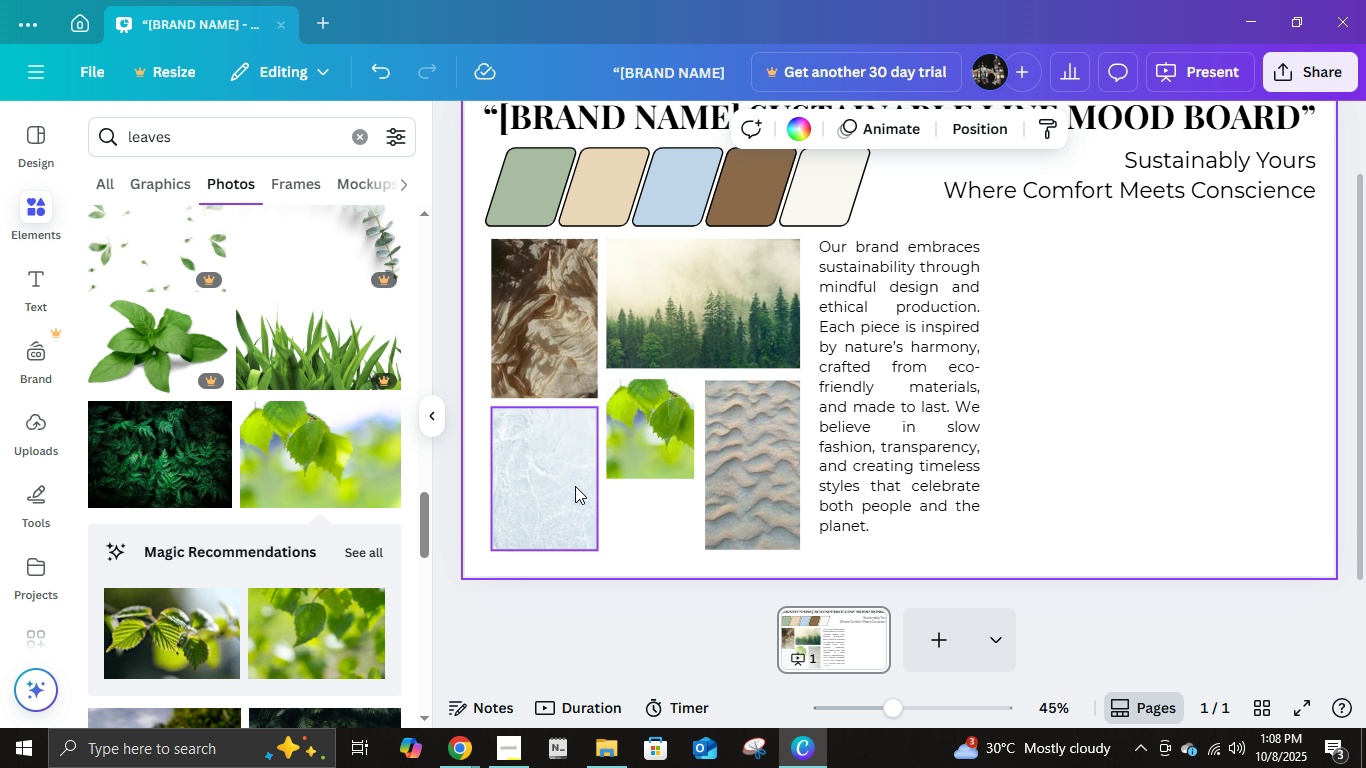 
left_click([650, 463])